 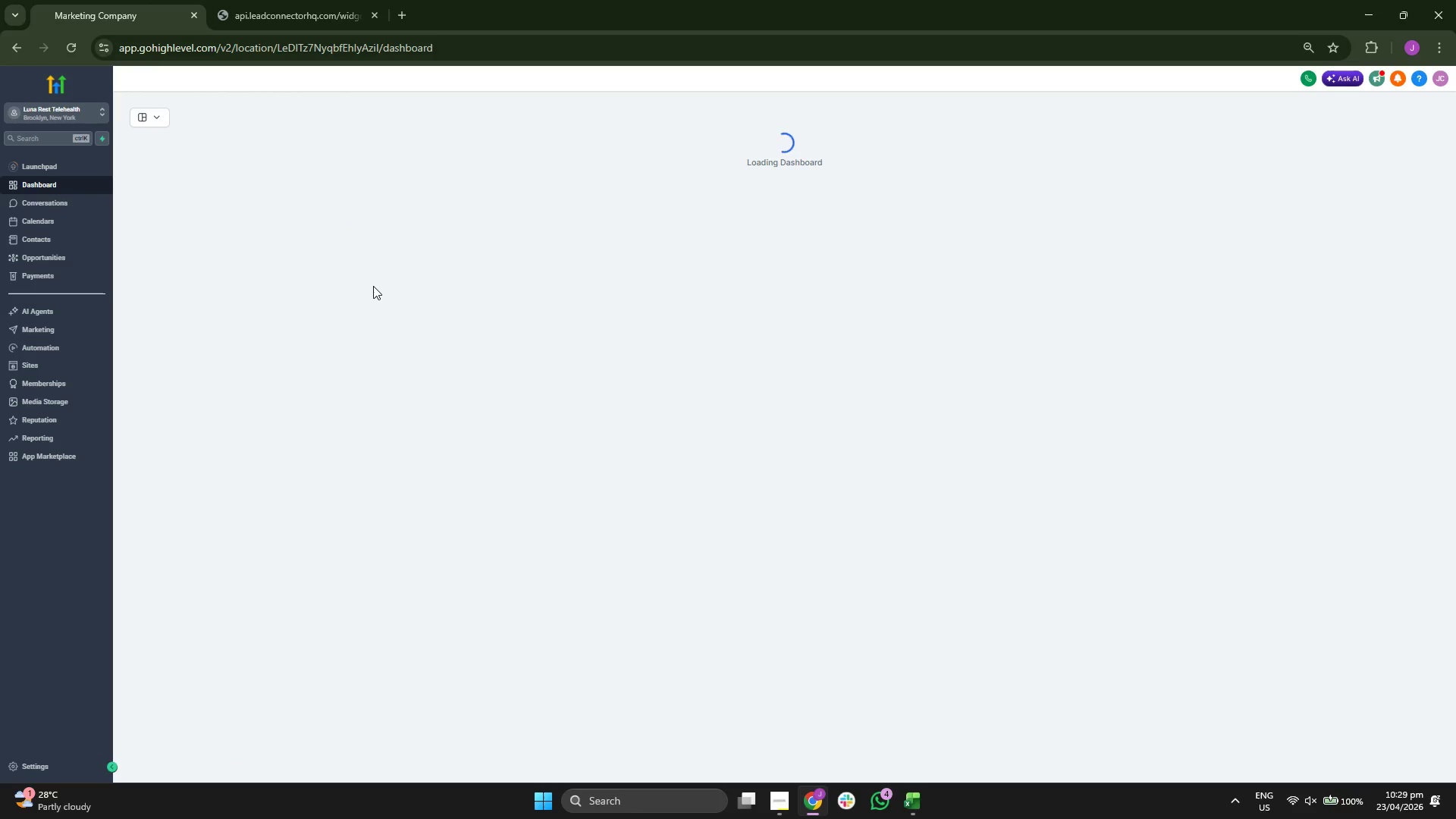 
scroll: coordinate [794, 400], scroll_direction: down, amount: 2.0
 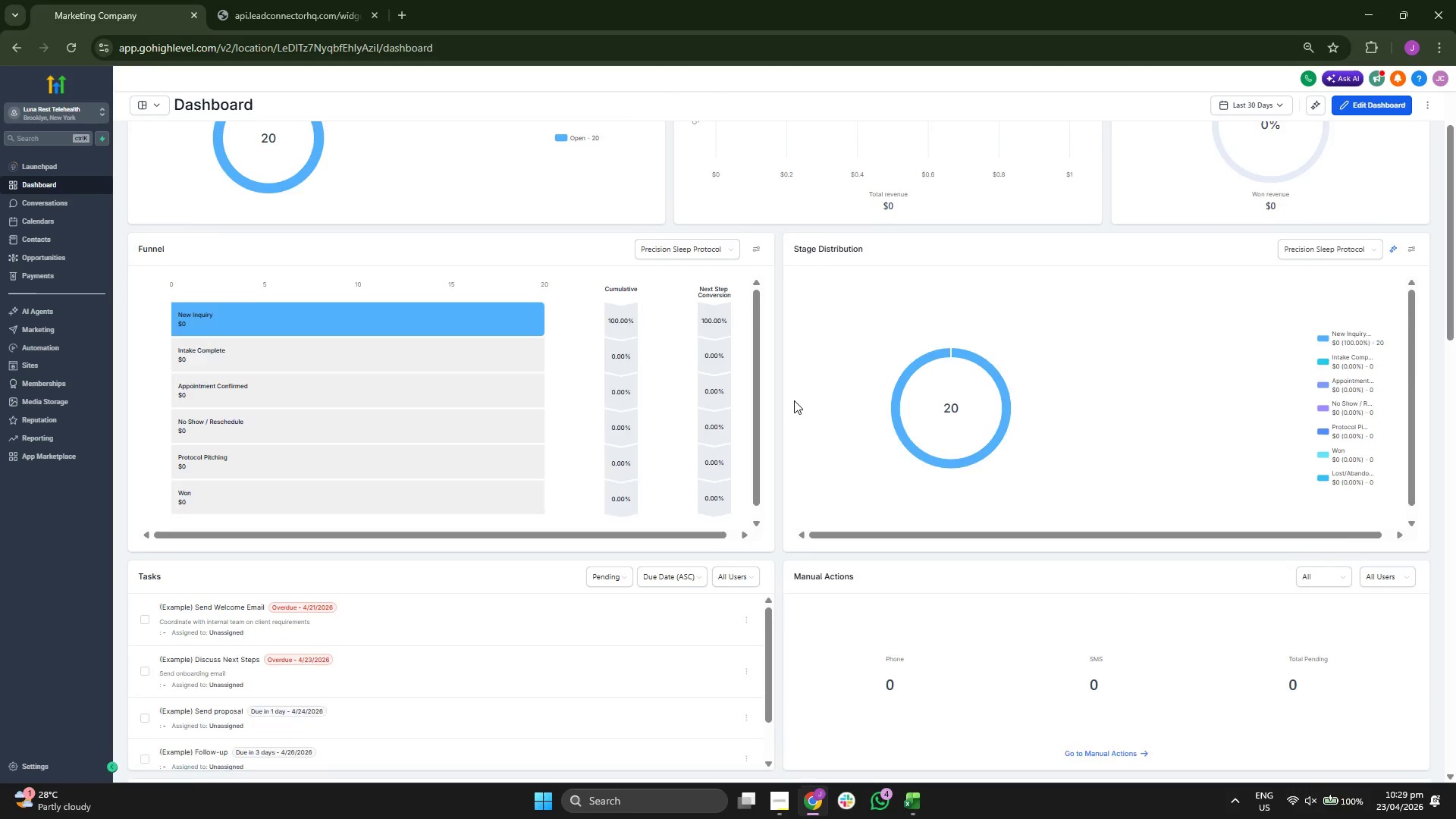 
scroll: coordinate [794, 400], scroll_direction: up, amount: 2.0
 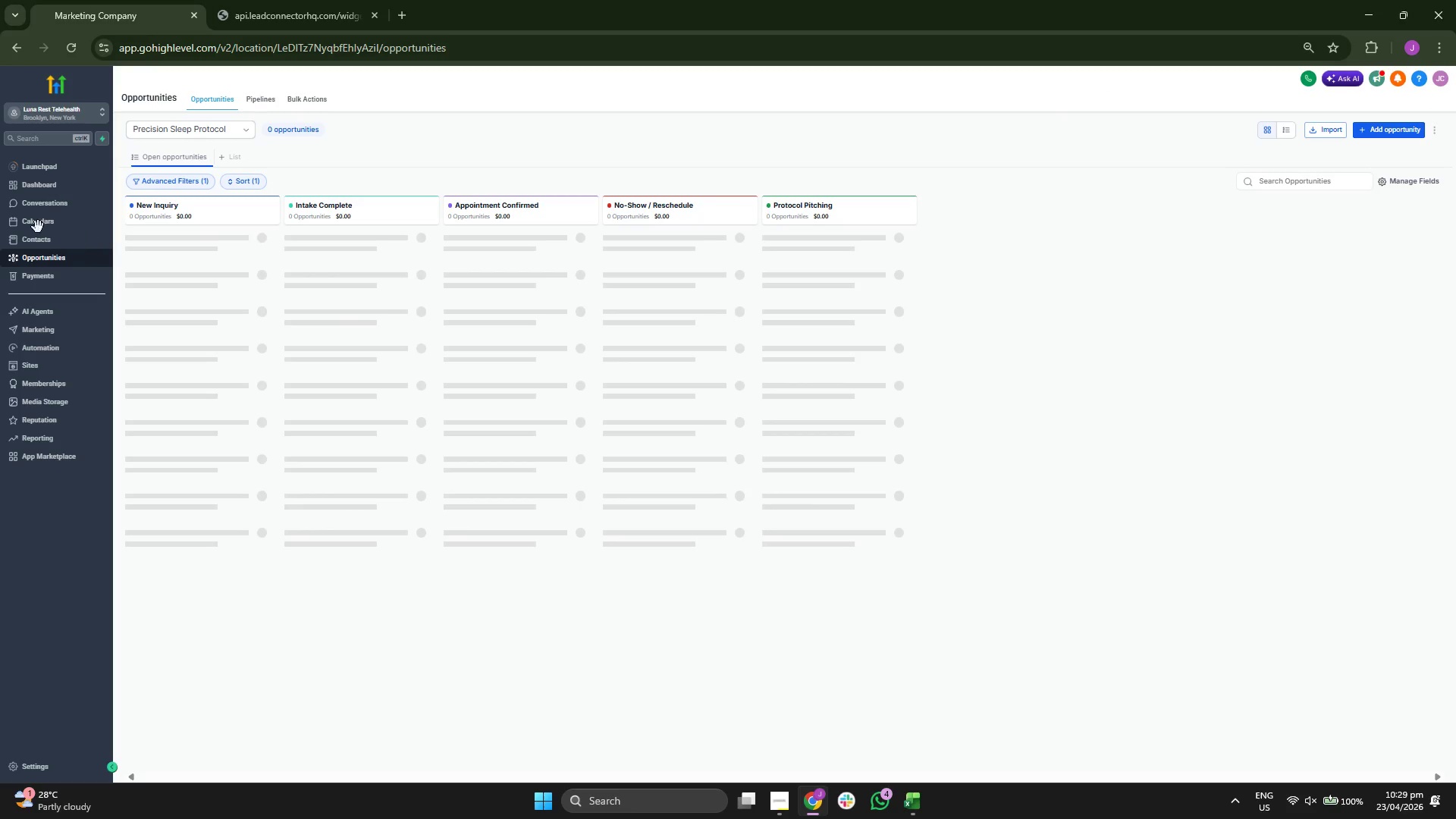 
left_click([75, 217])
 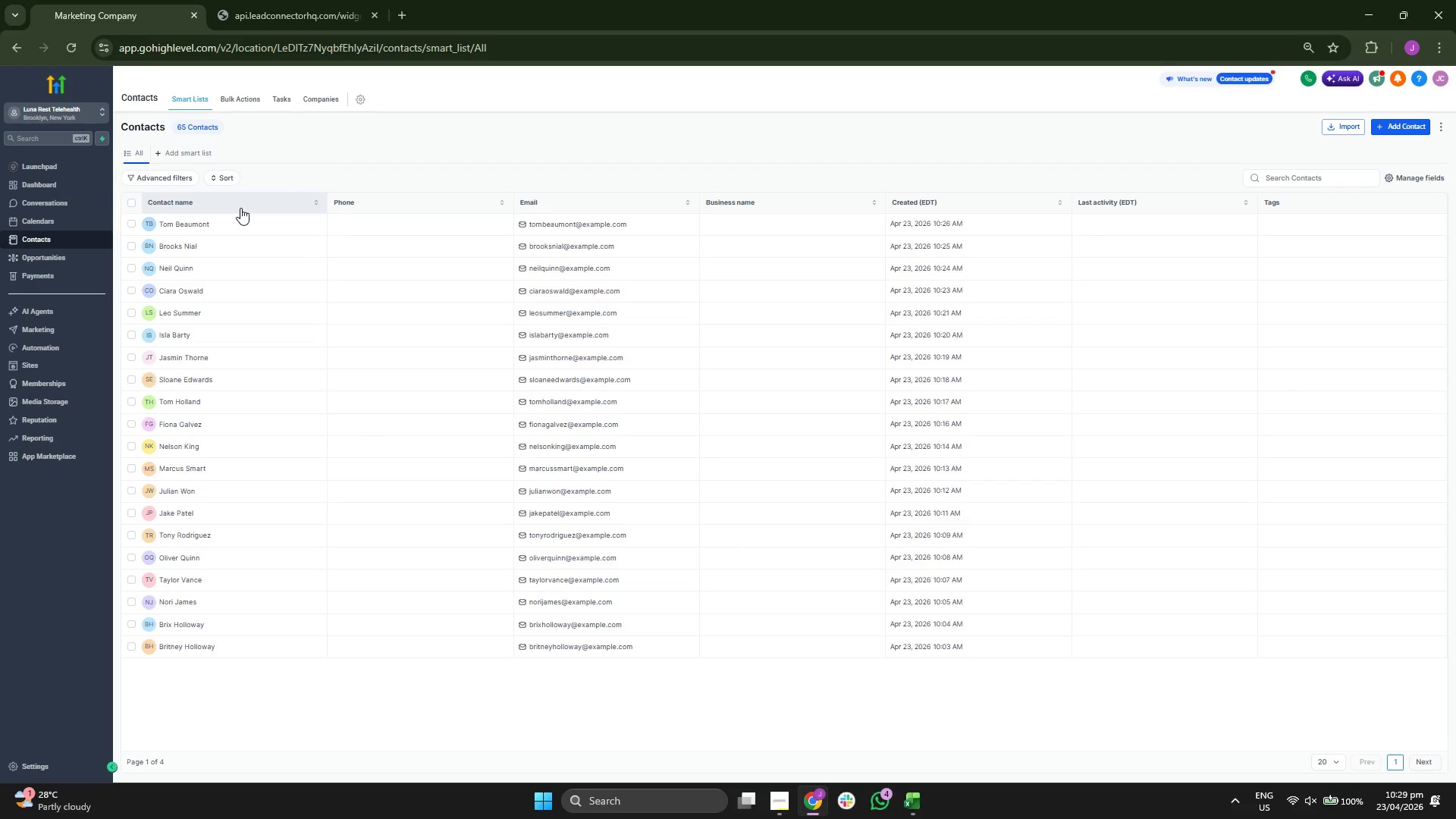 
wait(7.92)
 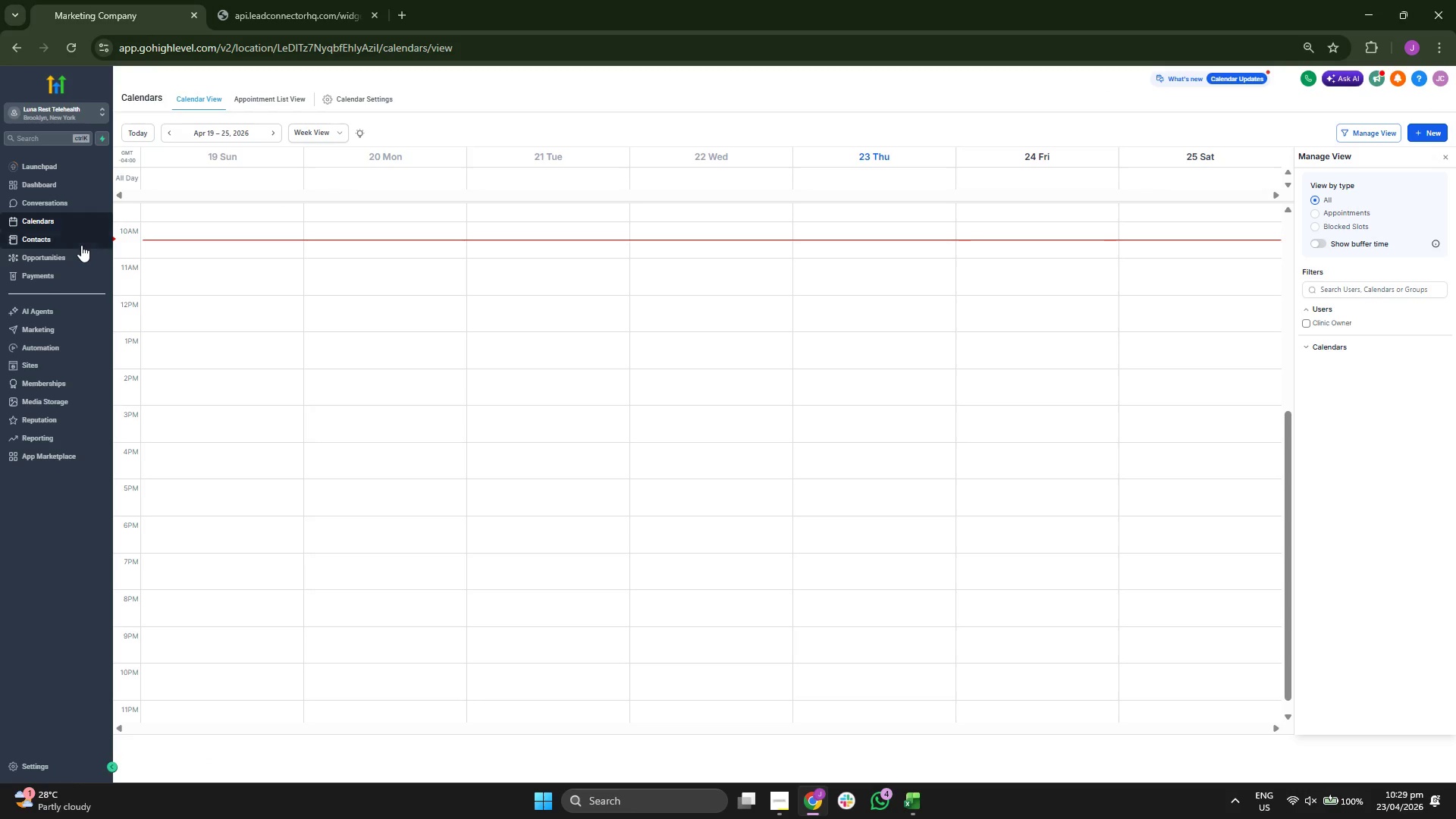 
double_click([196, 126])
 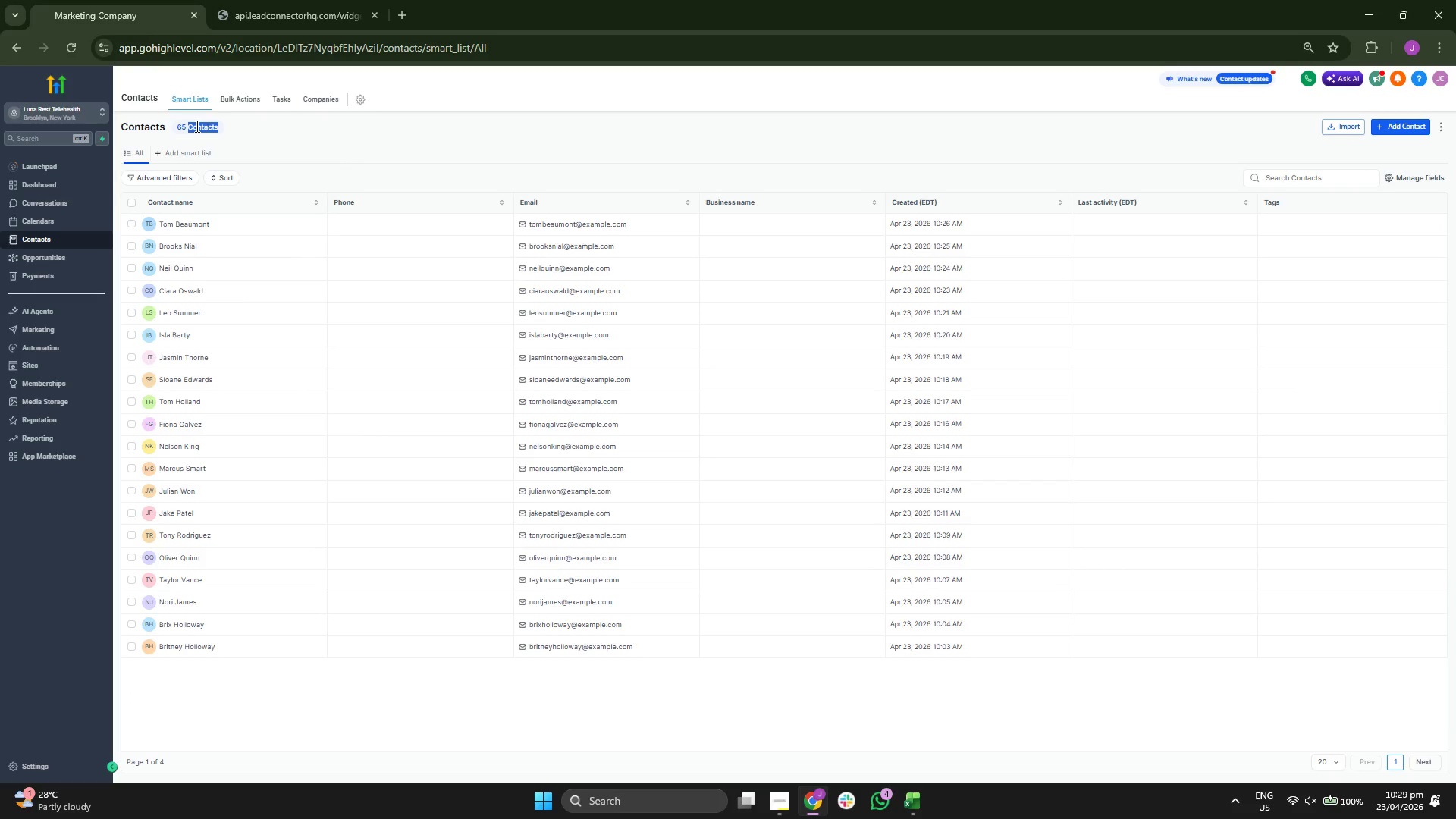 
triple_click([196, 126])
 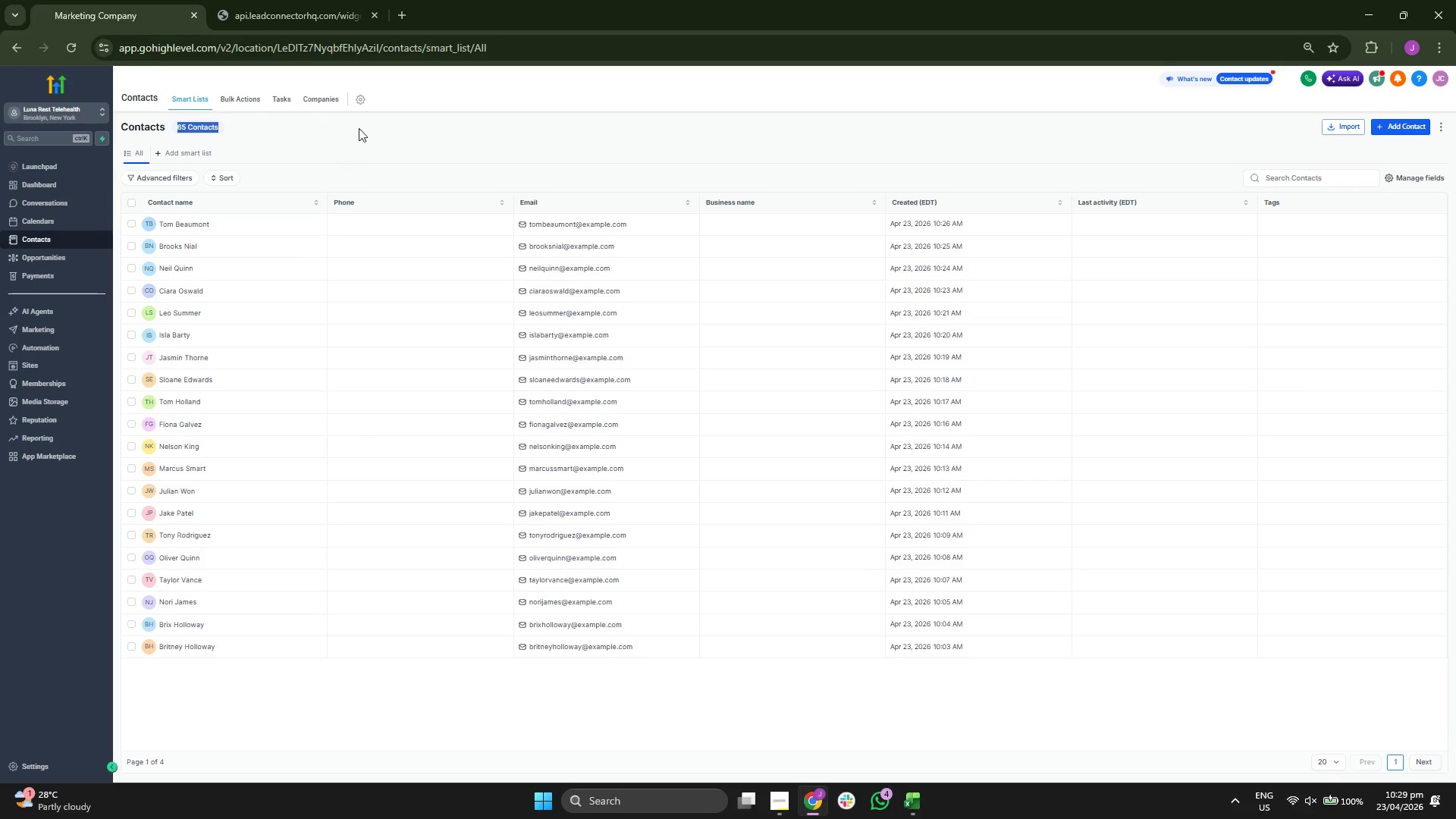 
triple_click([371, 129])
 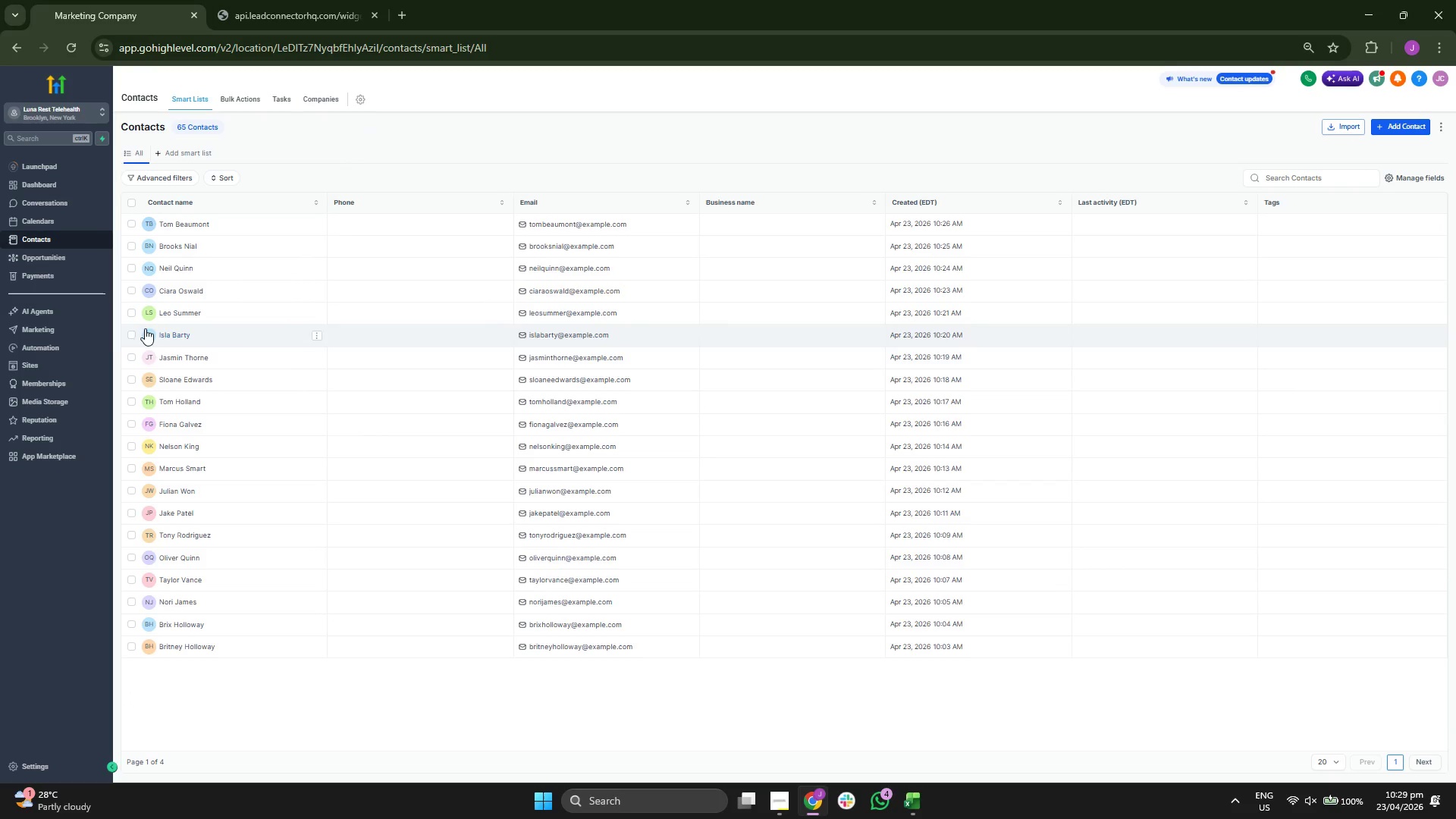 
left_click([87, 337])
 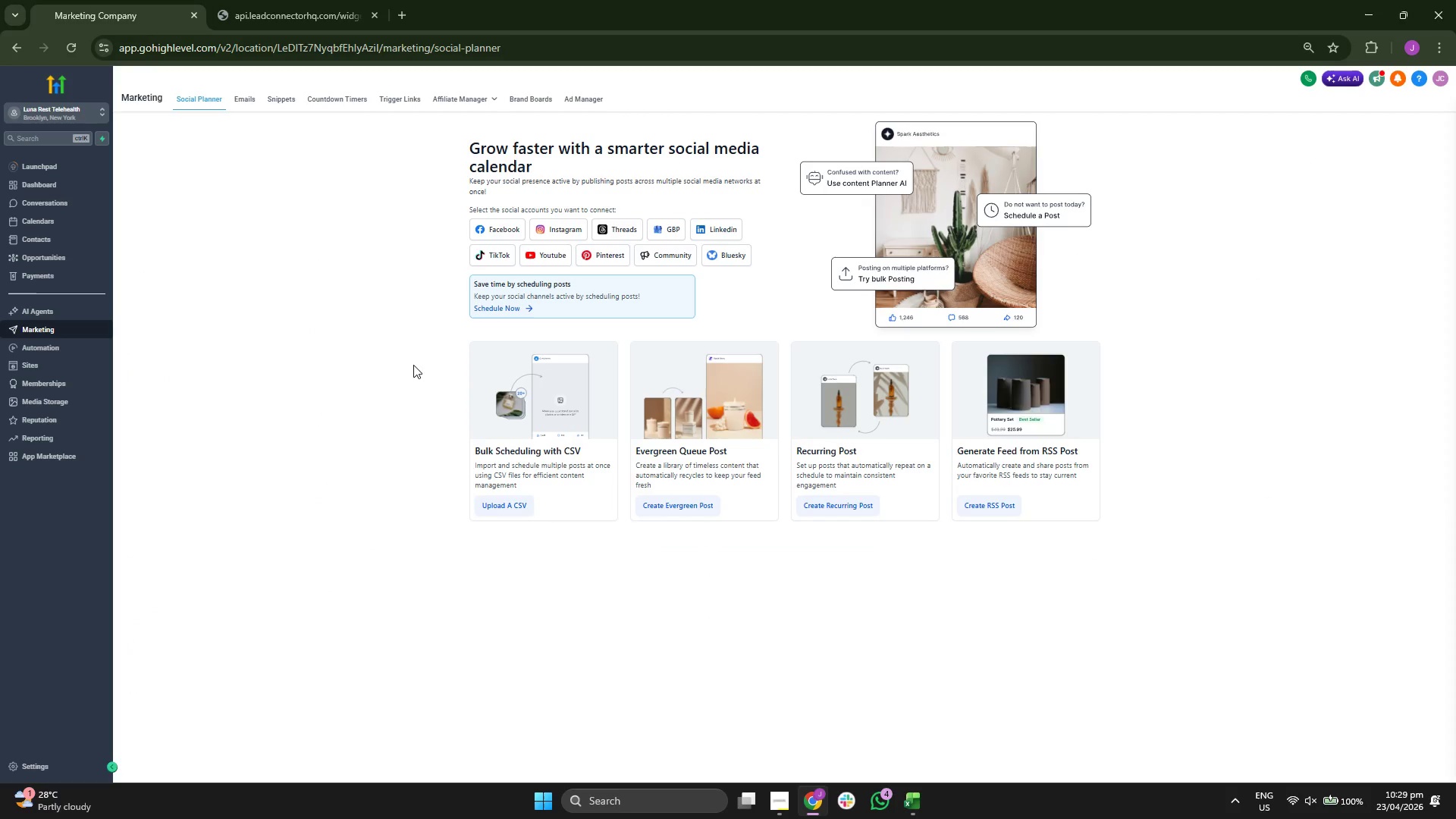 
left_click([244, 95])
 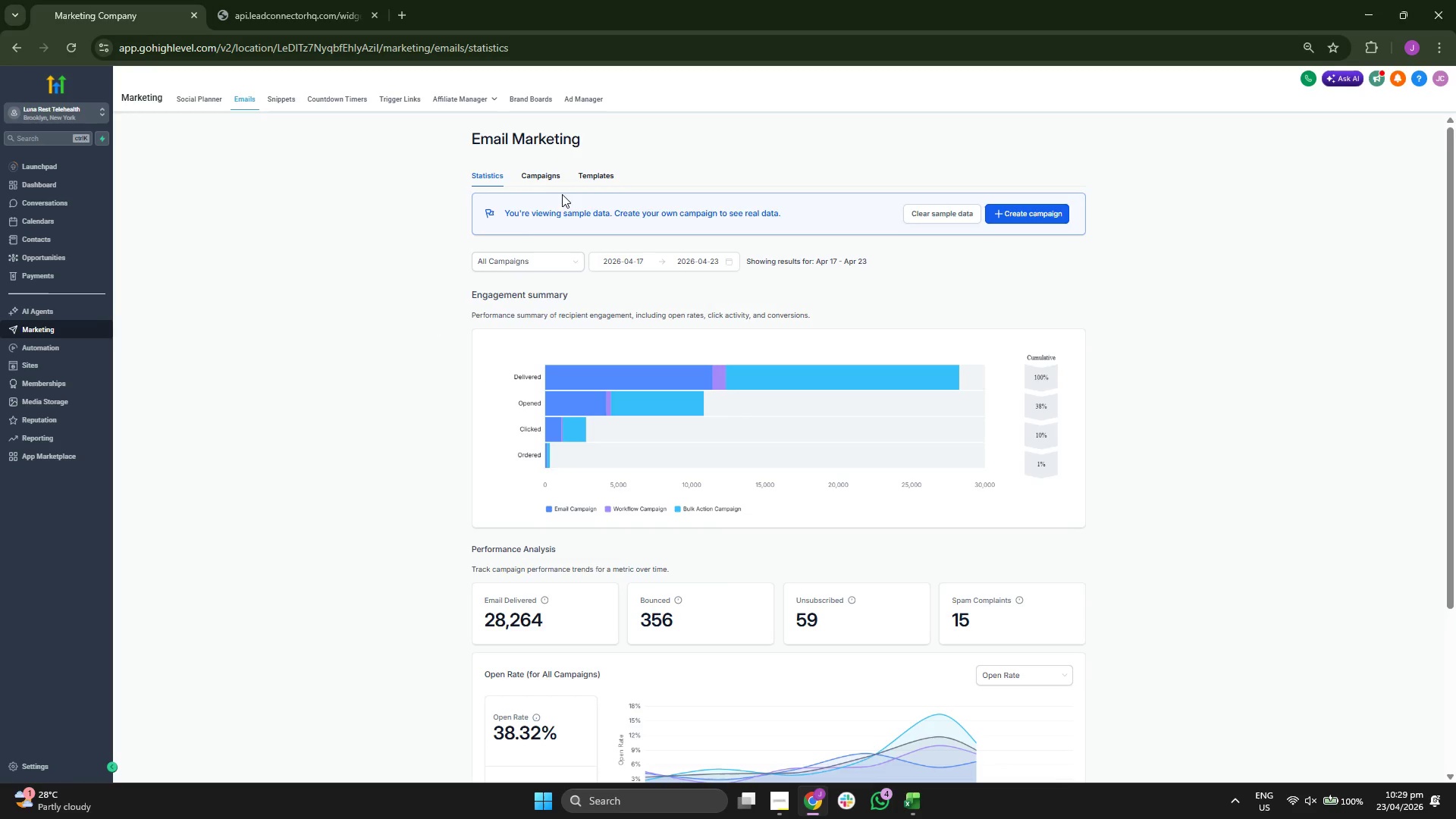 
wait(6.92)
 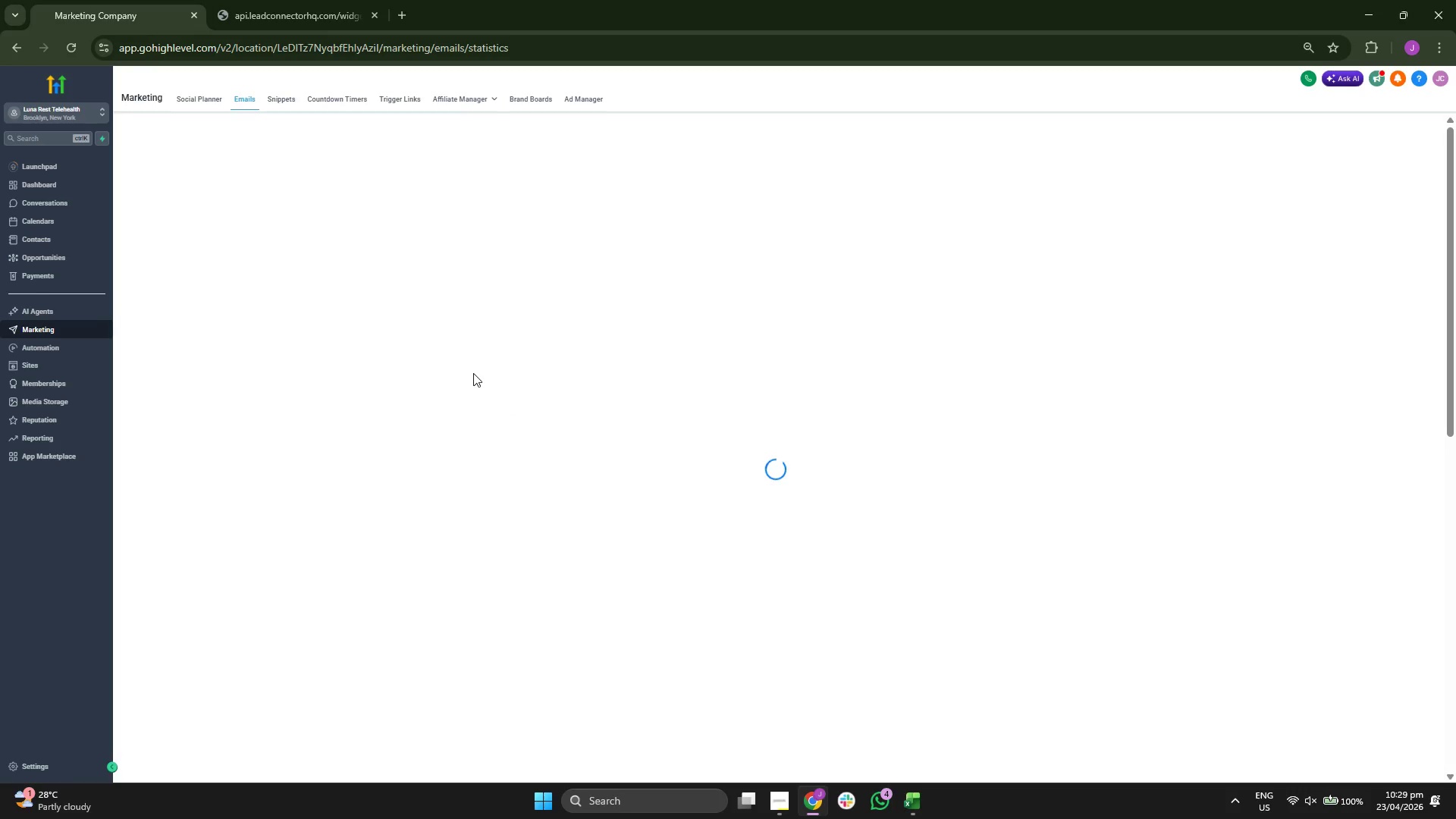 
left_click([623, 175])
 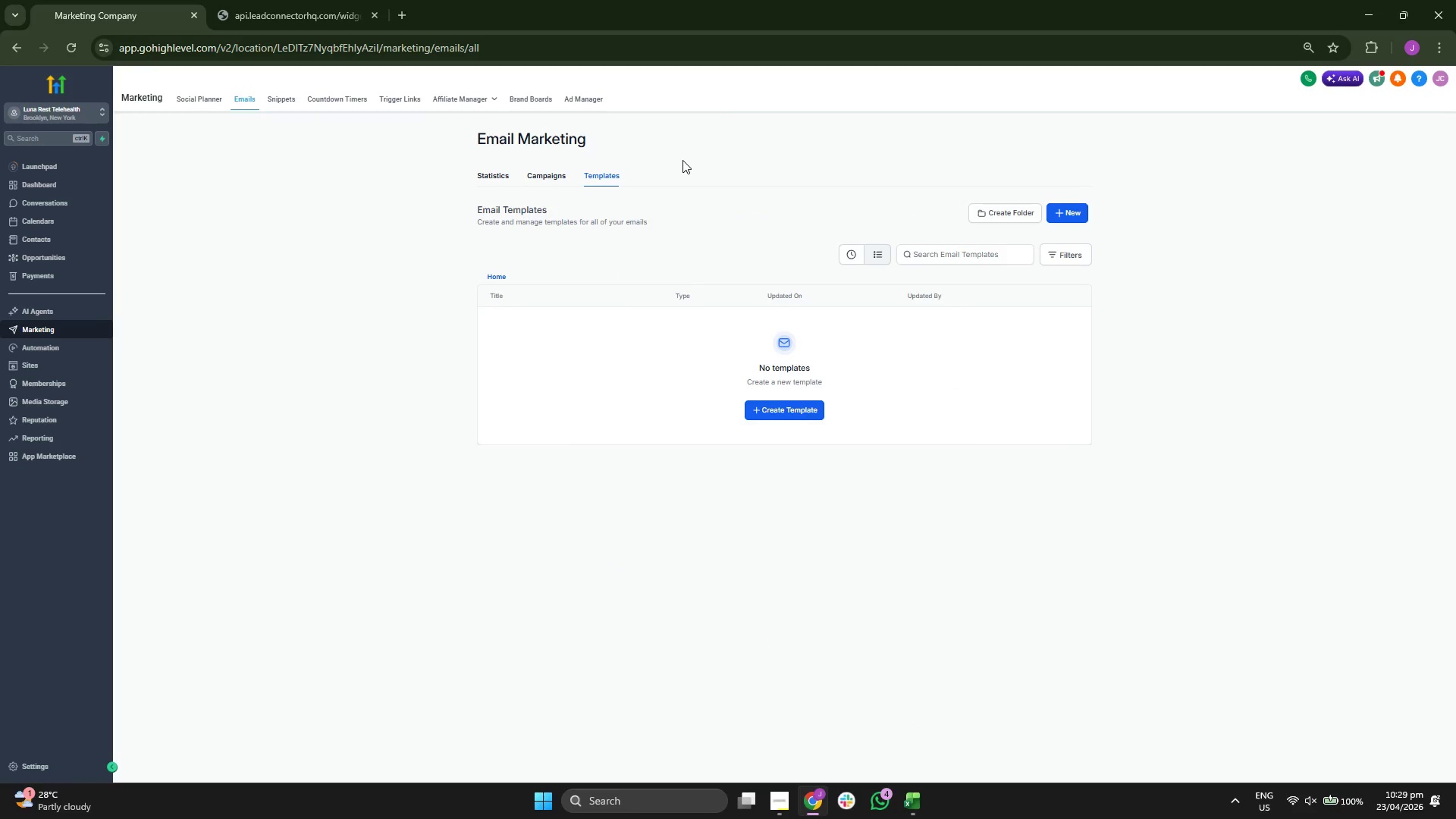 
left_click([416, 199])